 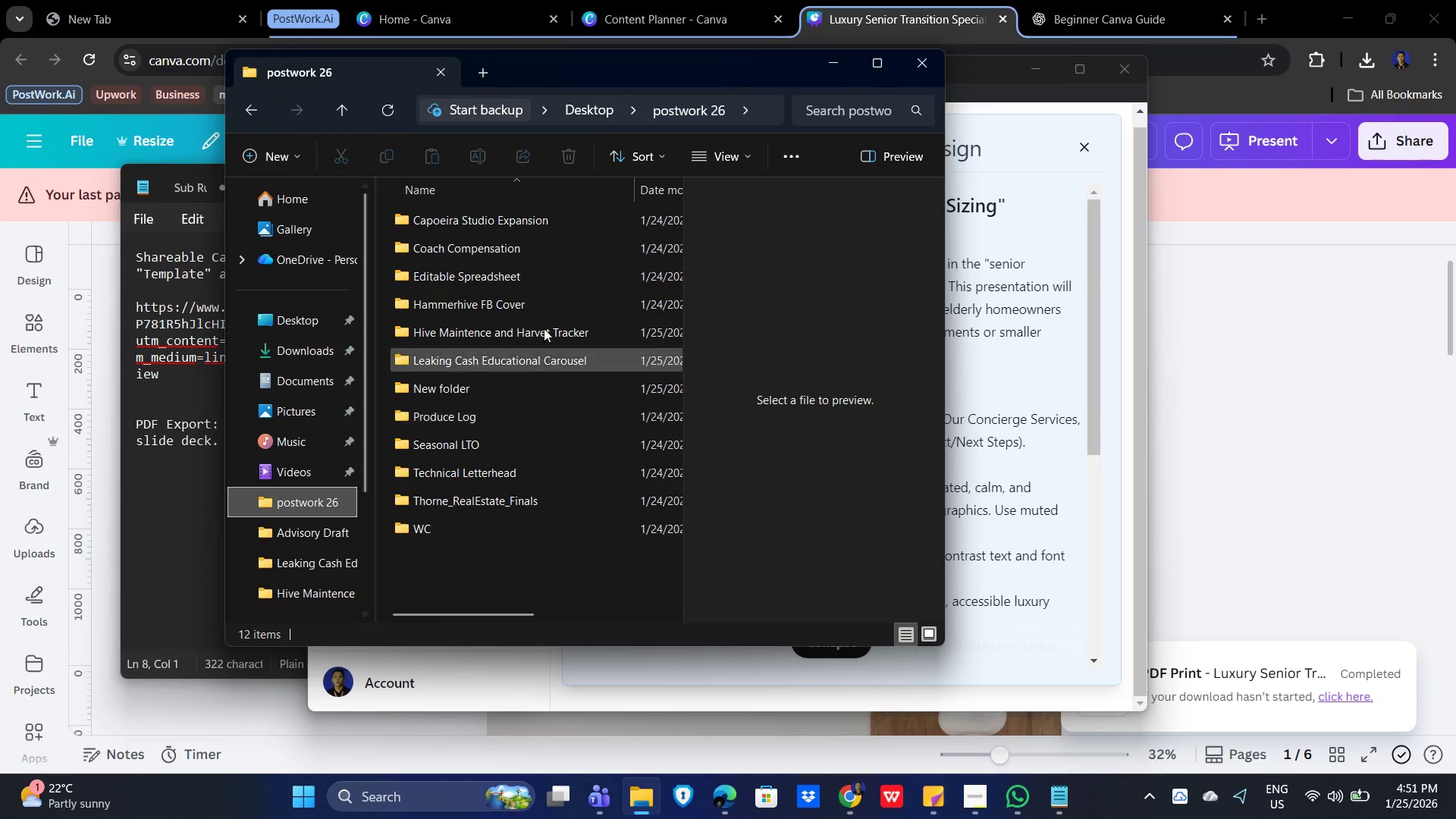 
left_click([279, 153])
 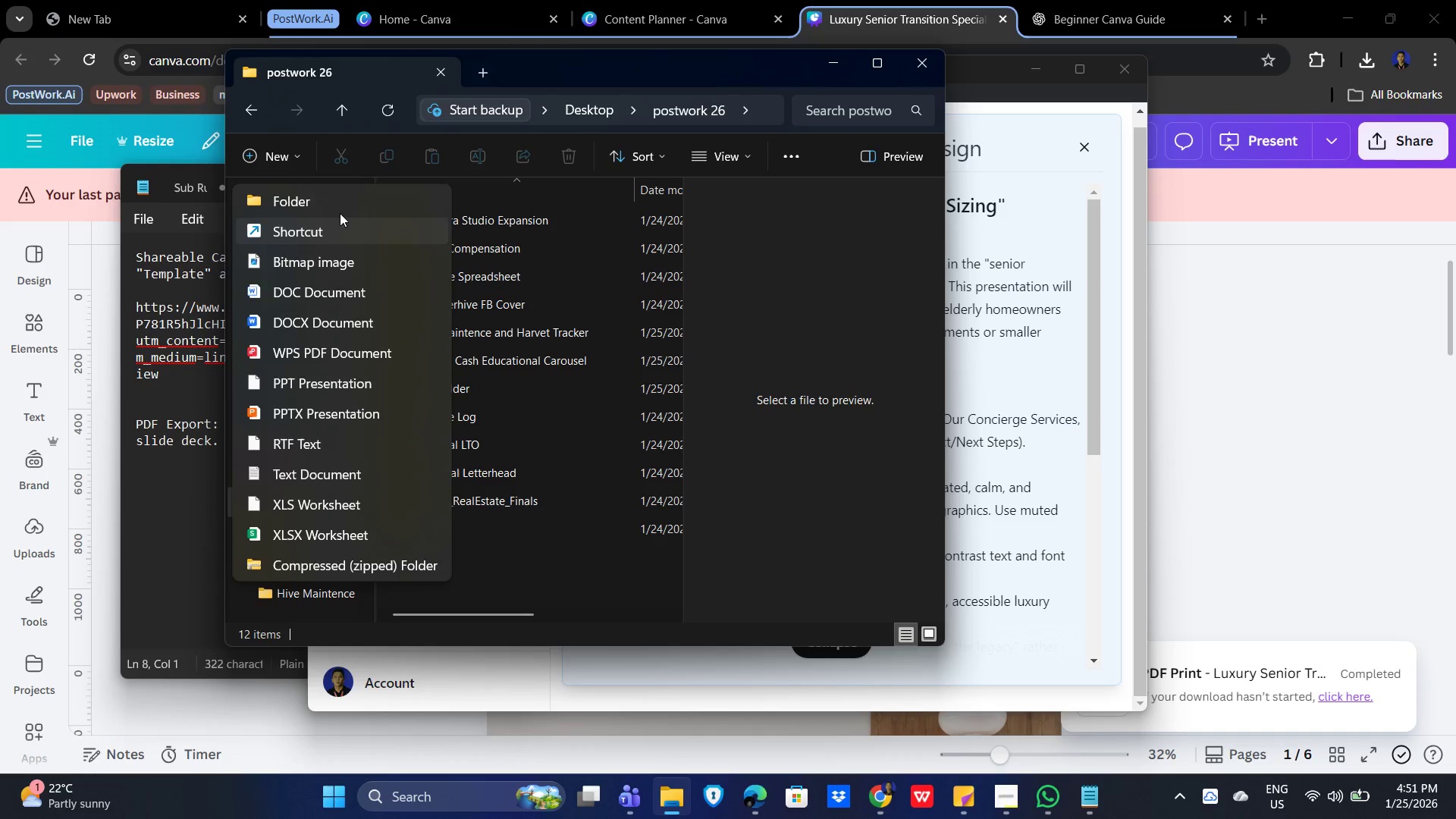 
left_click([339, 199])
 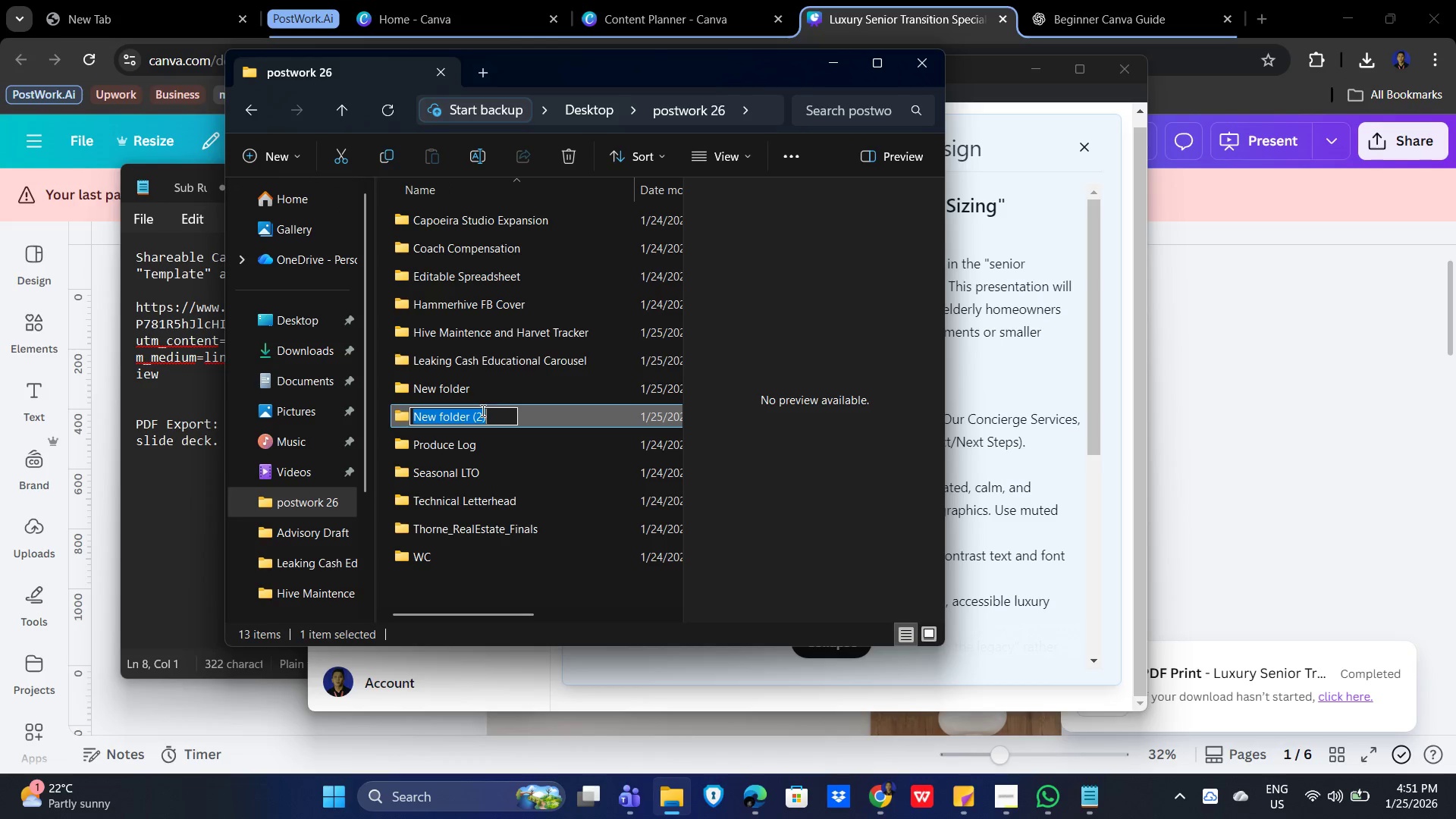 
key(Control+V)
 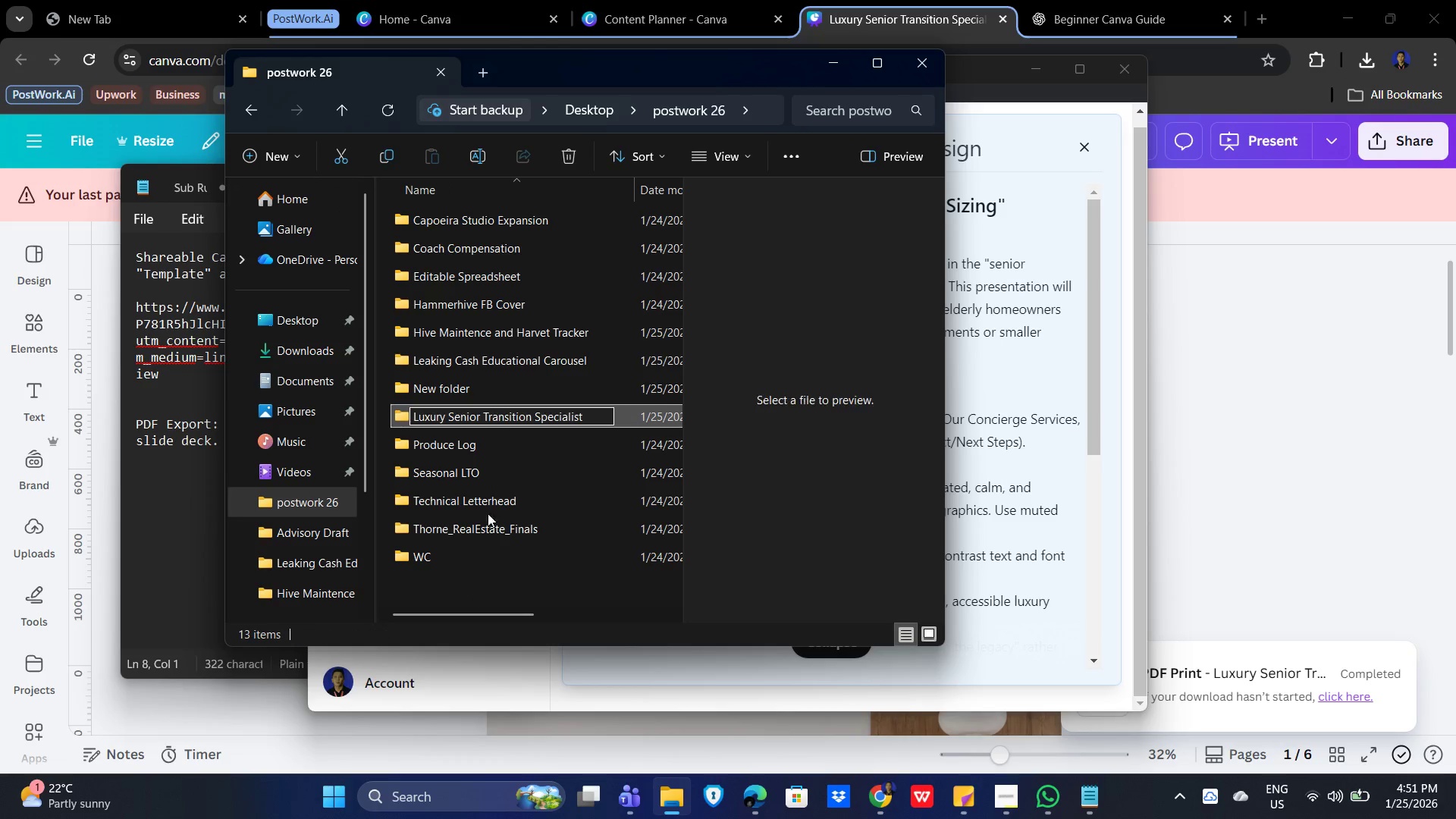 
left_click([525, 391])
 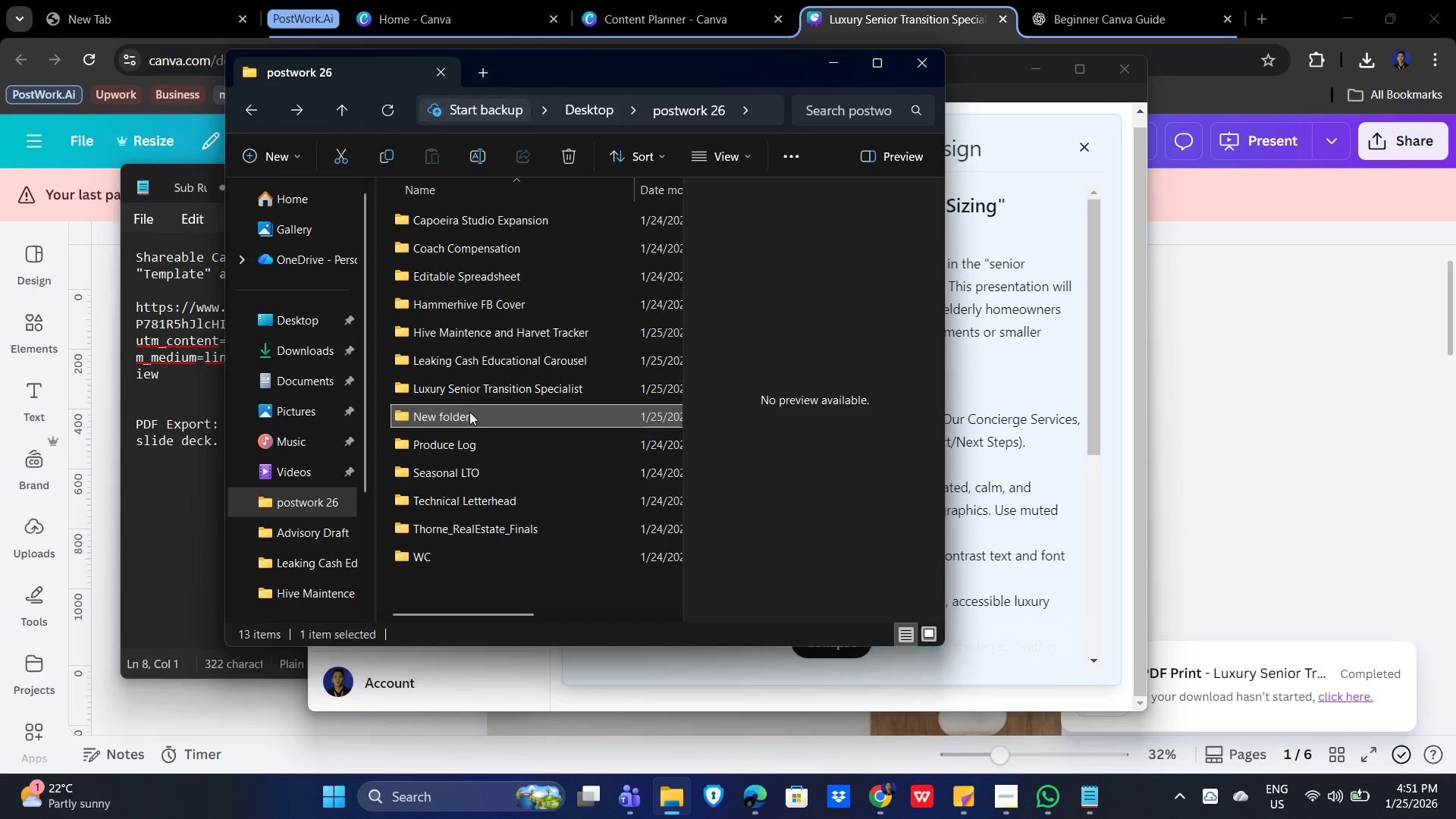 
left_click([463, 446])
 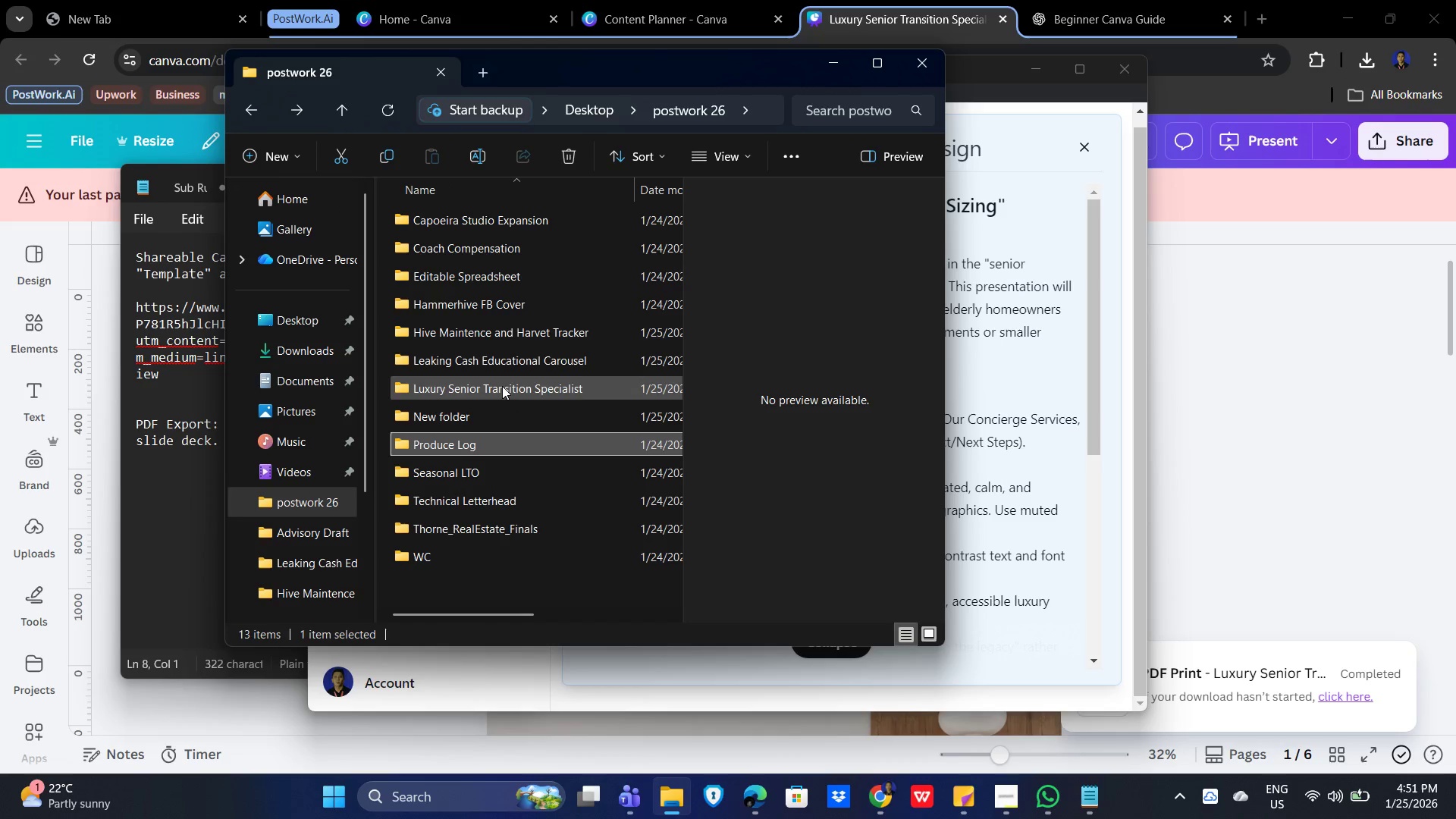 
double_click([502, 386])
 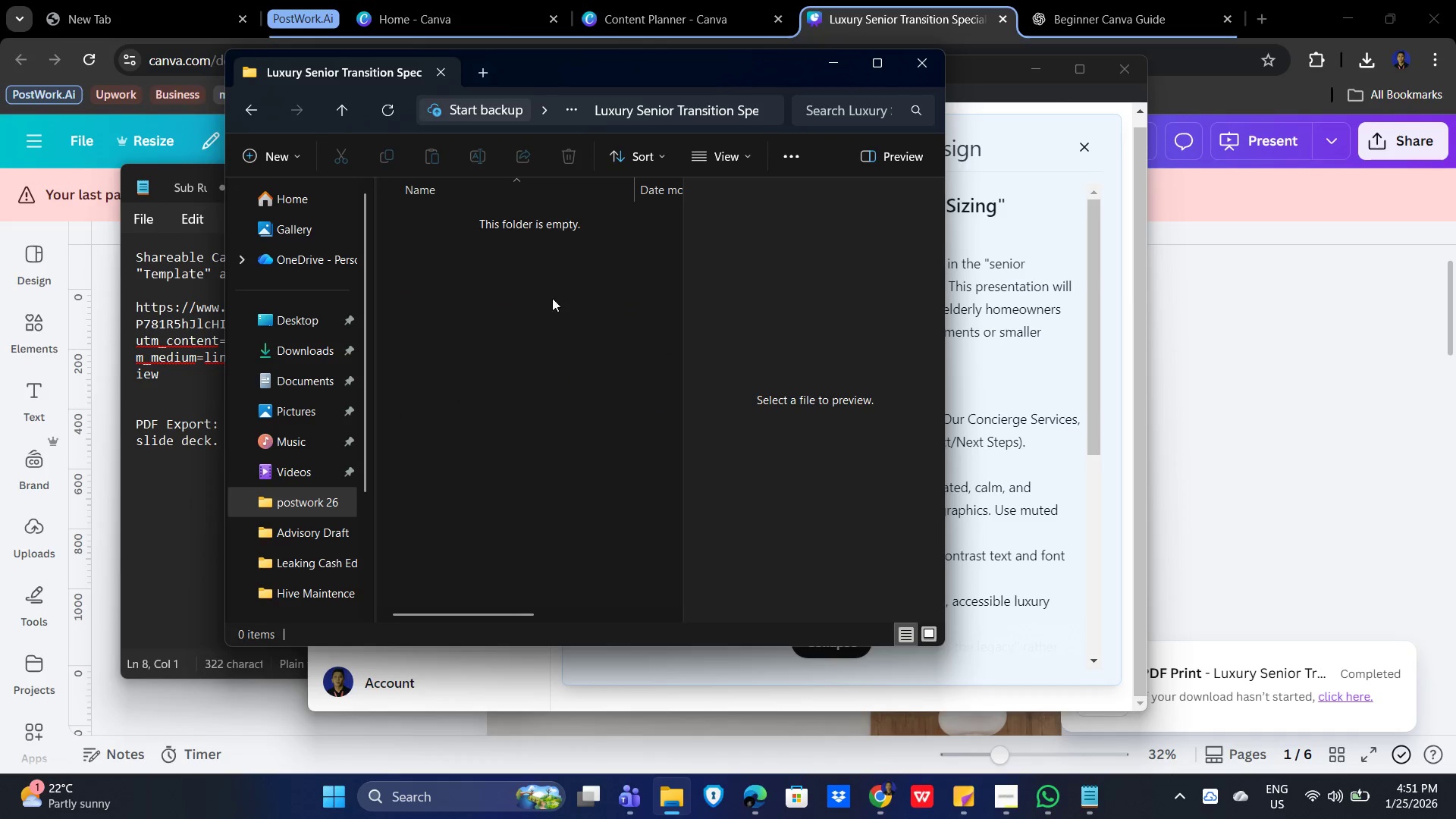 
left_click([548, 284])
 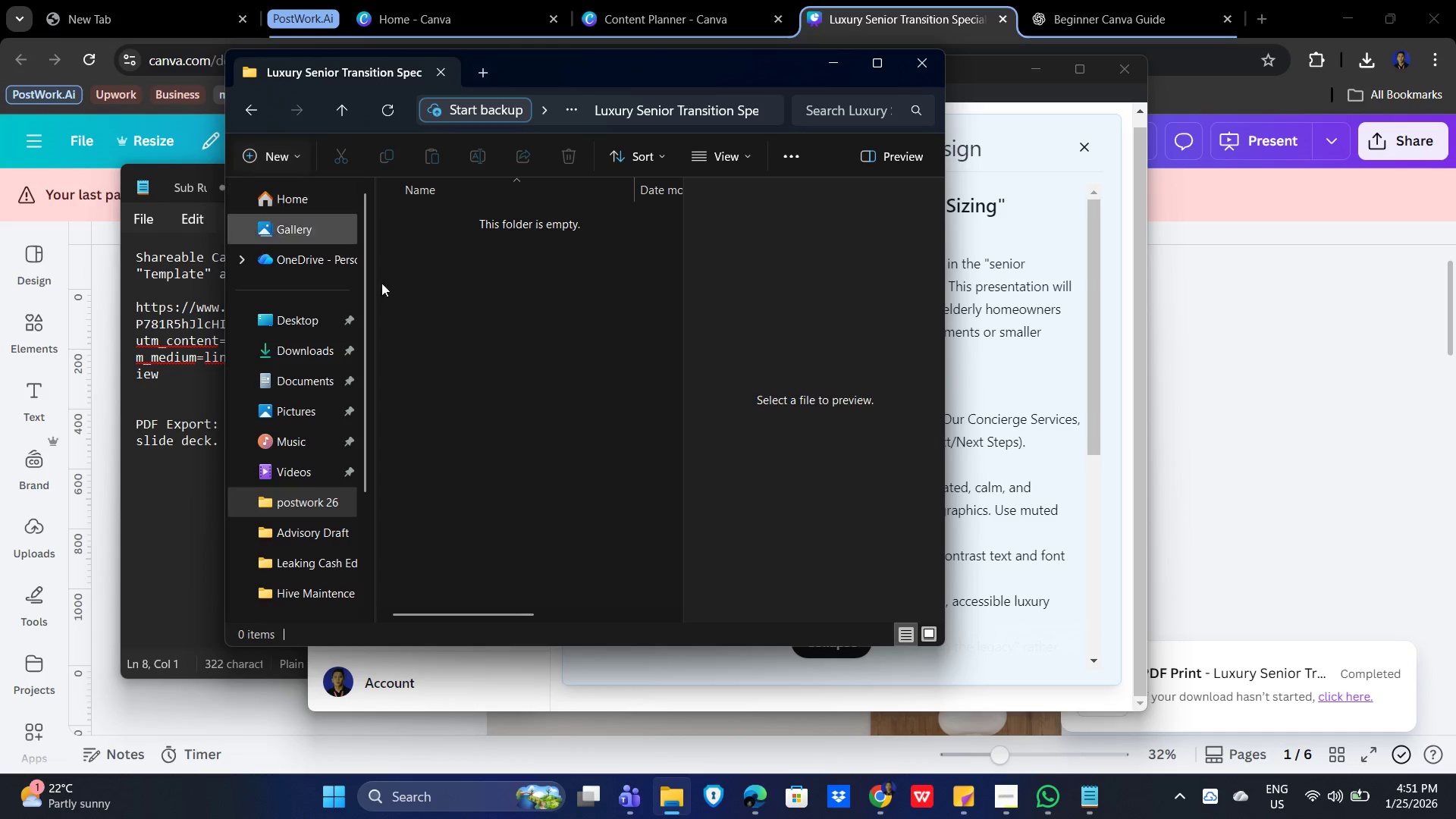 
key(Control+V)
 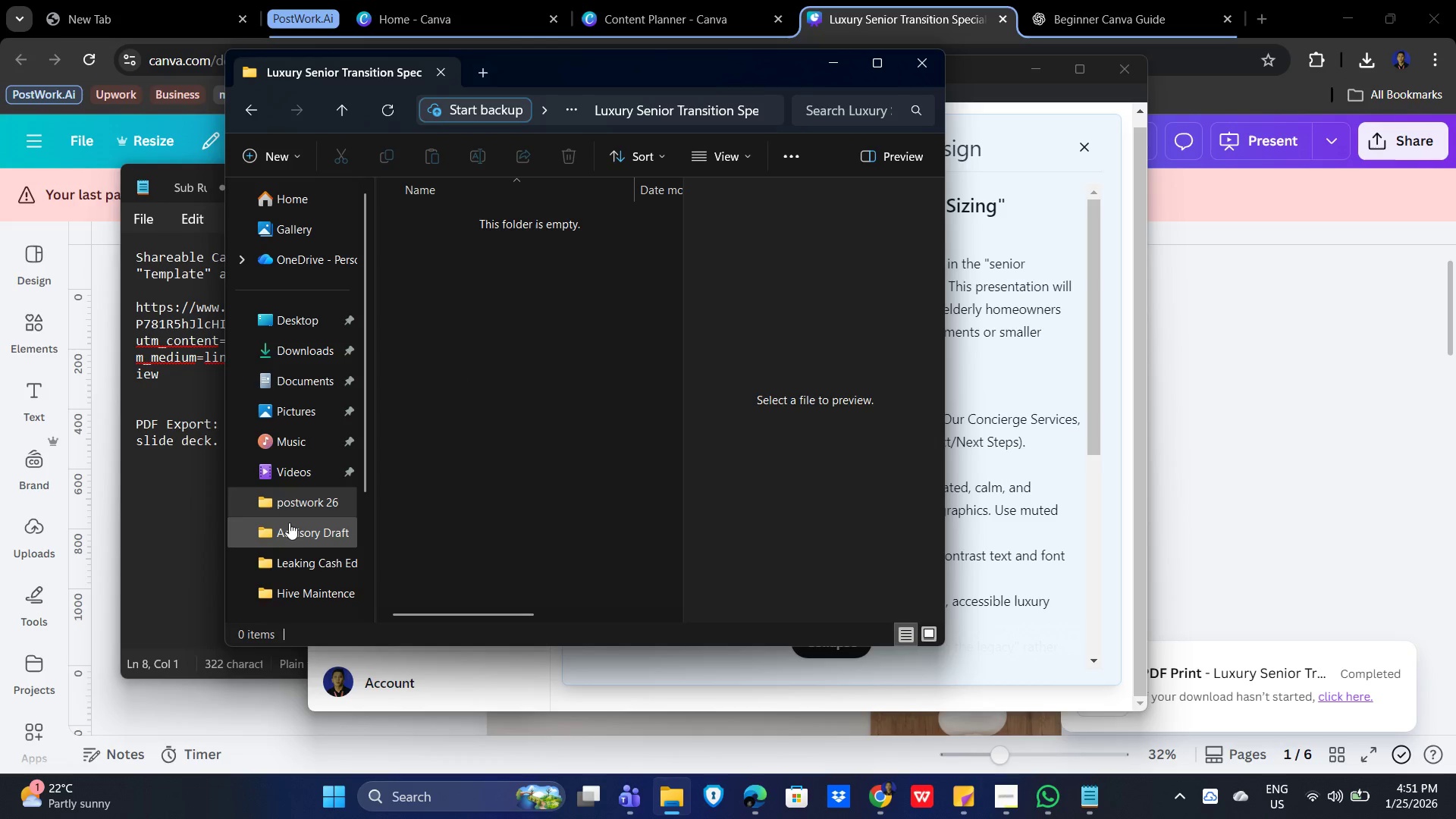 
left_click([292, 349])
 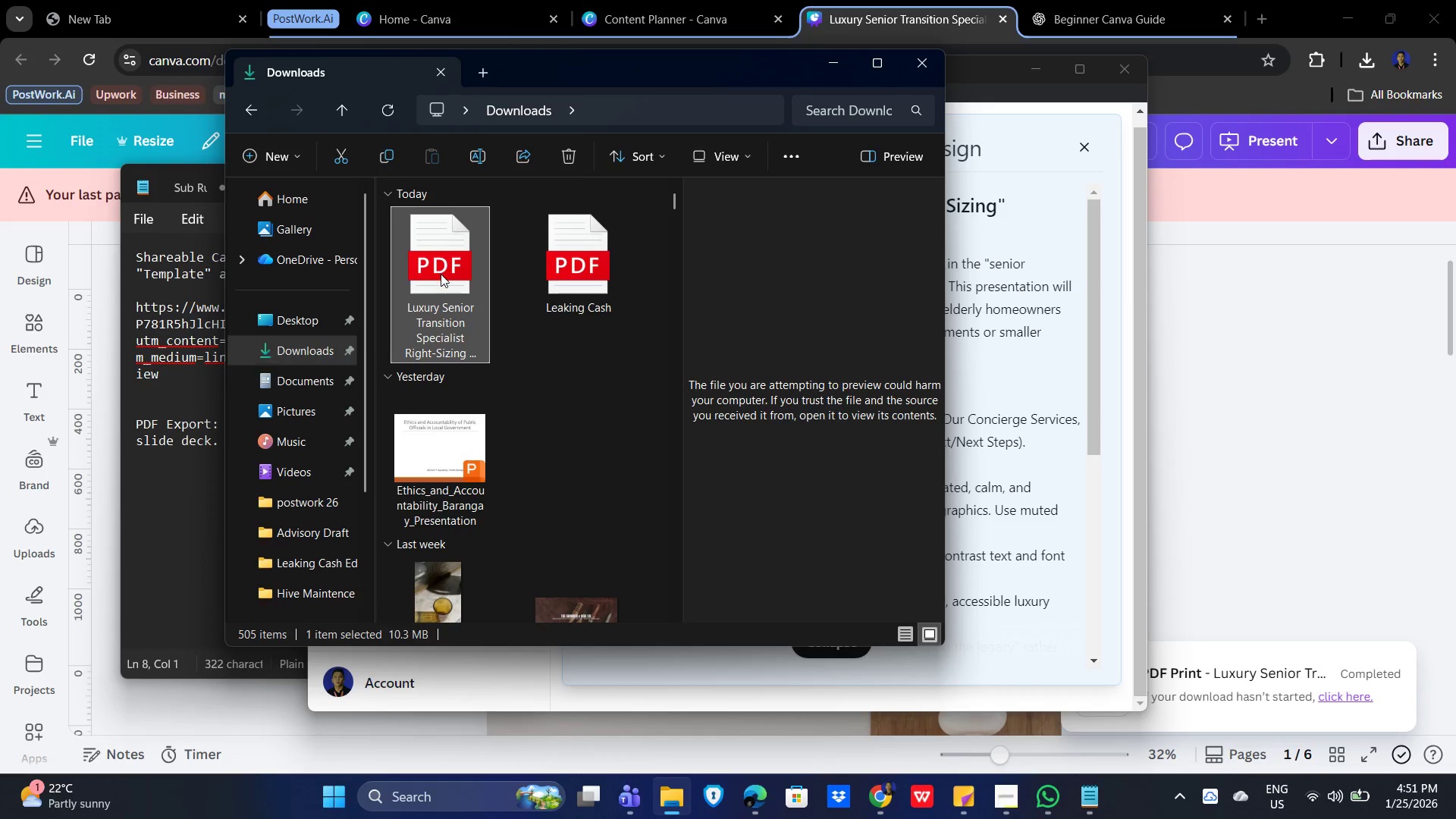 
key(Control+X)